 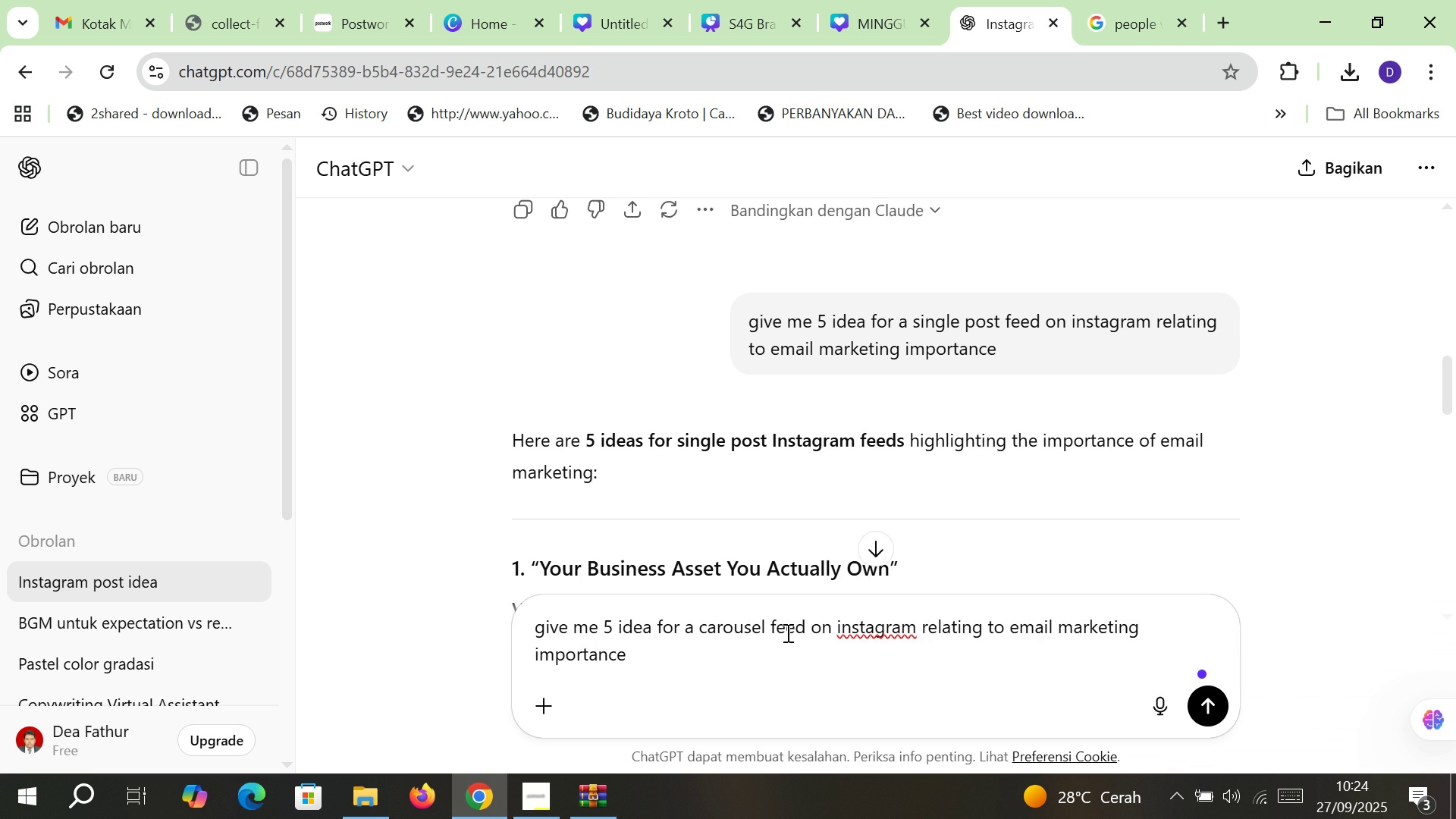 
key(Enter)
 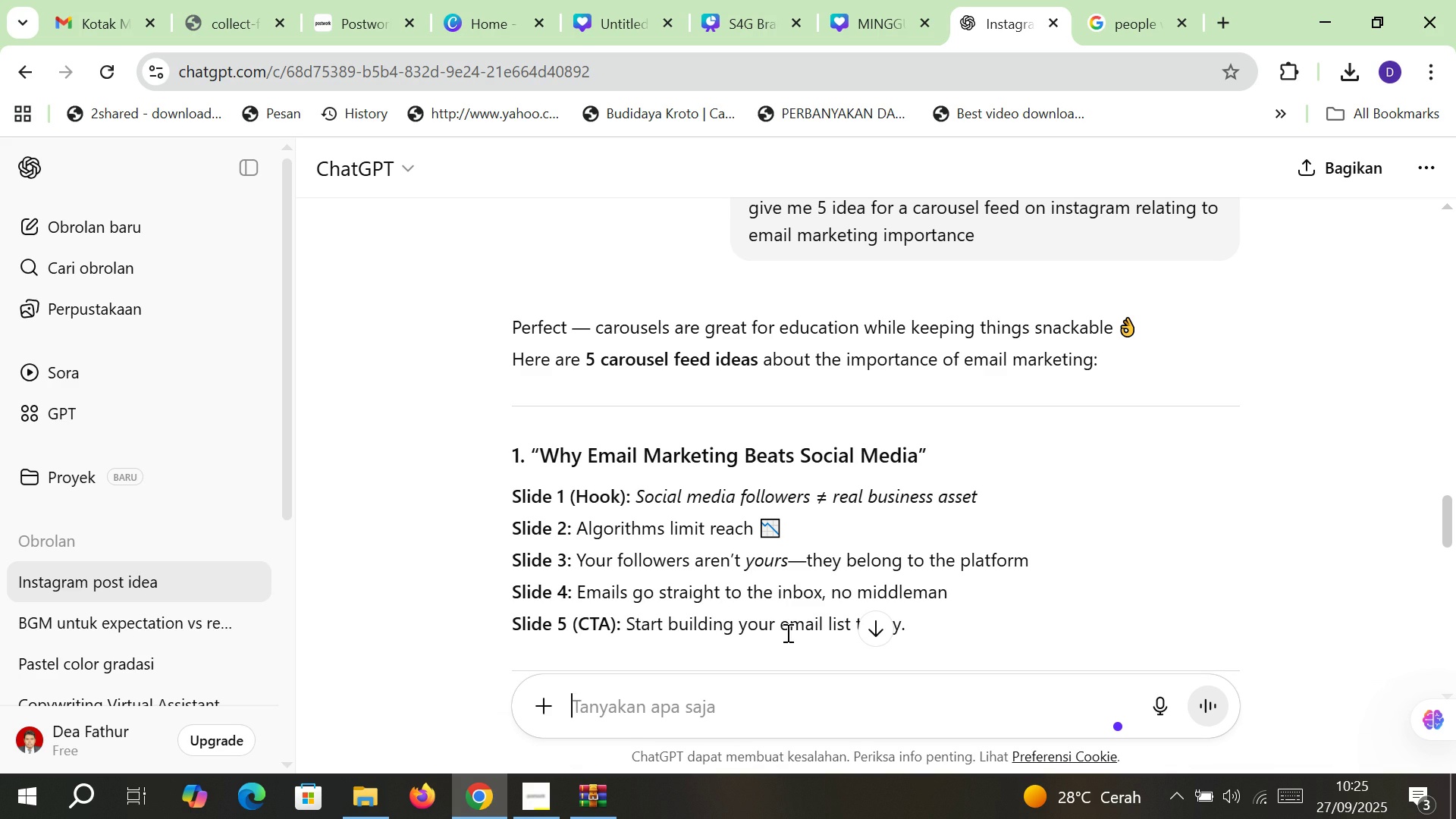 
wait(15.66)
 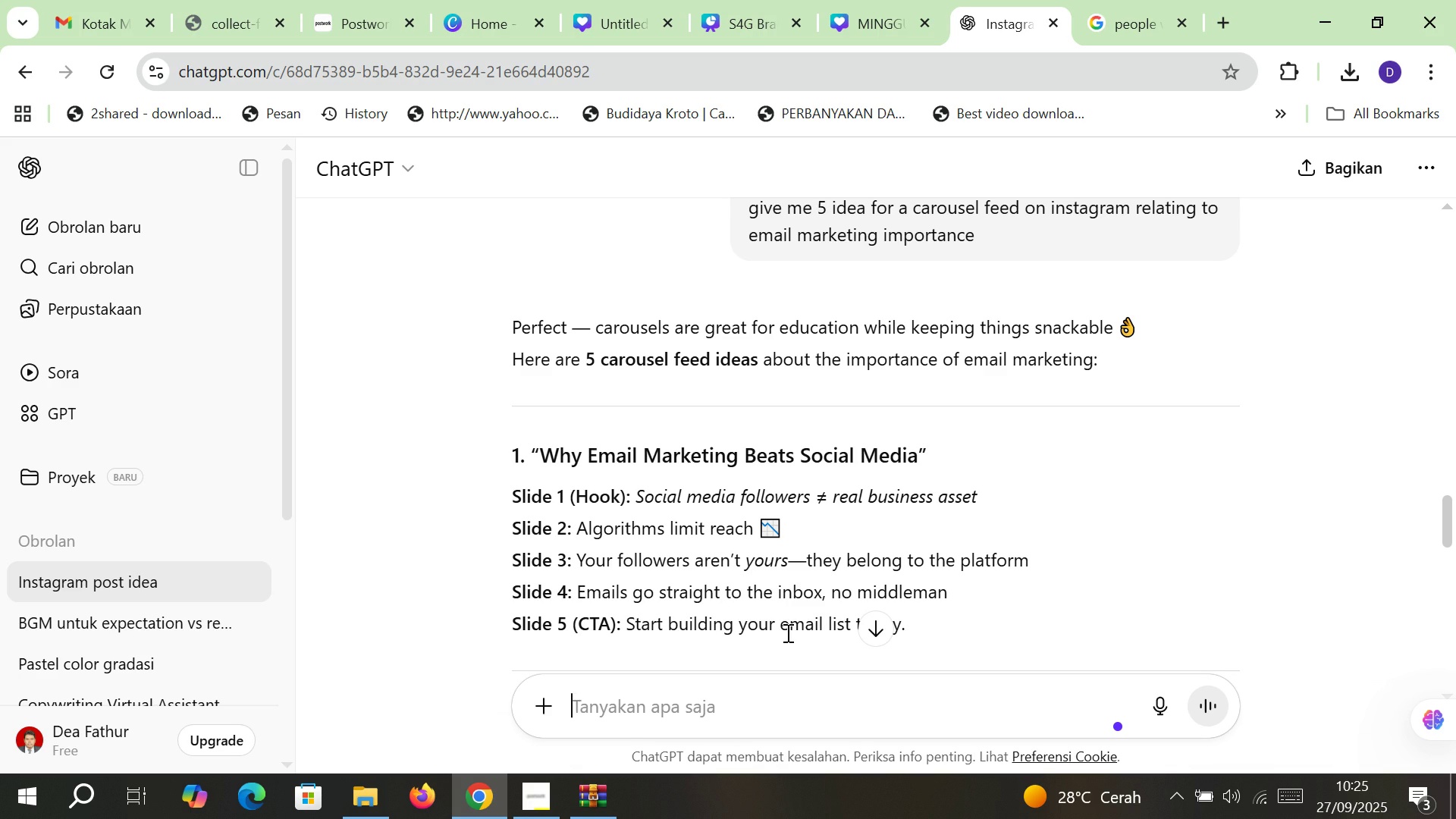 
scroll: coordinate [814, 544], scroll_direction: down, amount: 2.0
 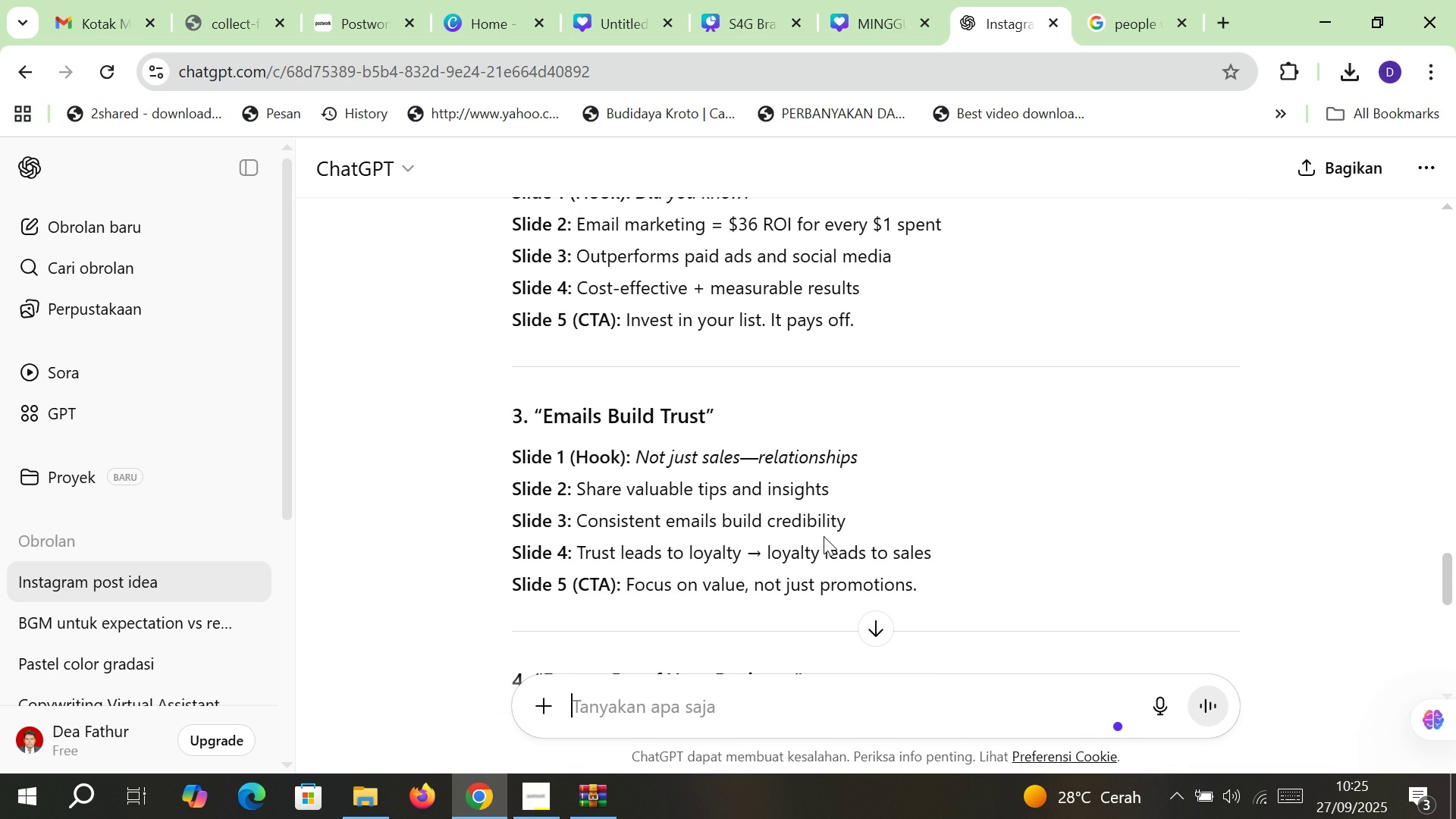 
wait(5.79)
 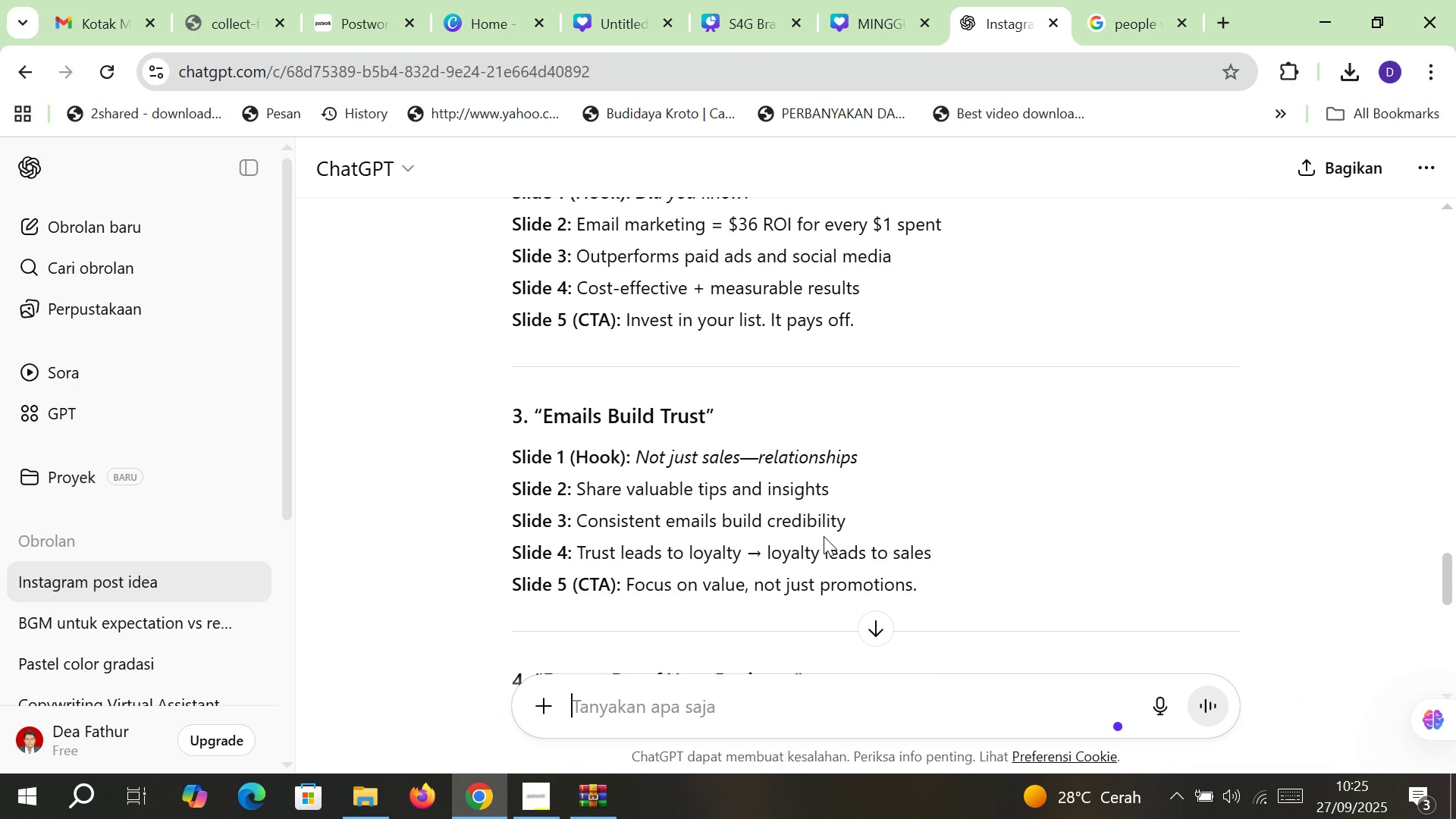 
scroll: coordinate [824, 536], scroll_direction: down, amount: 8.0
 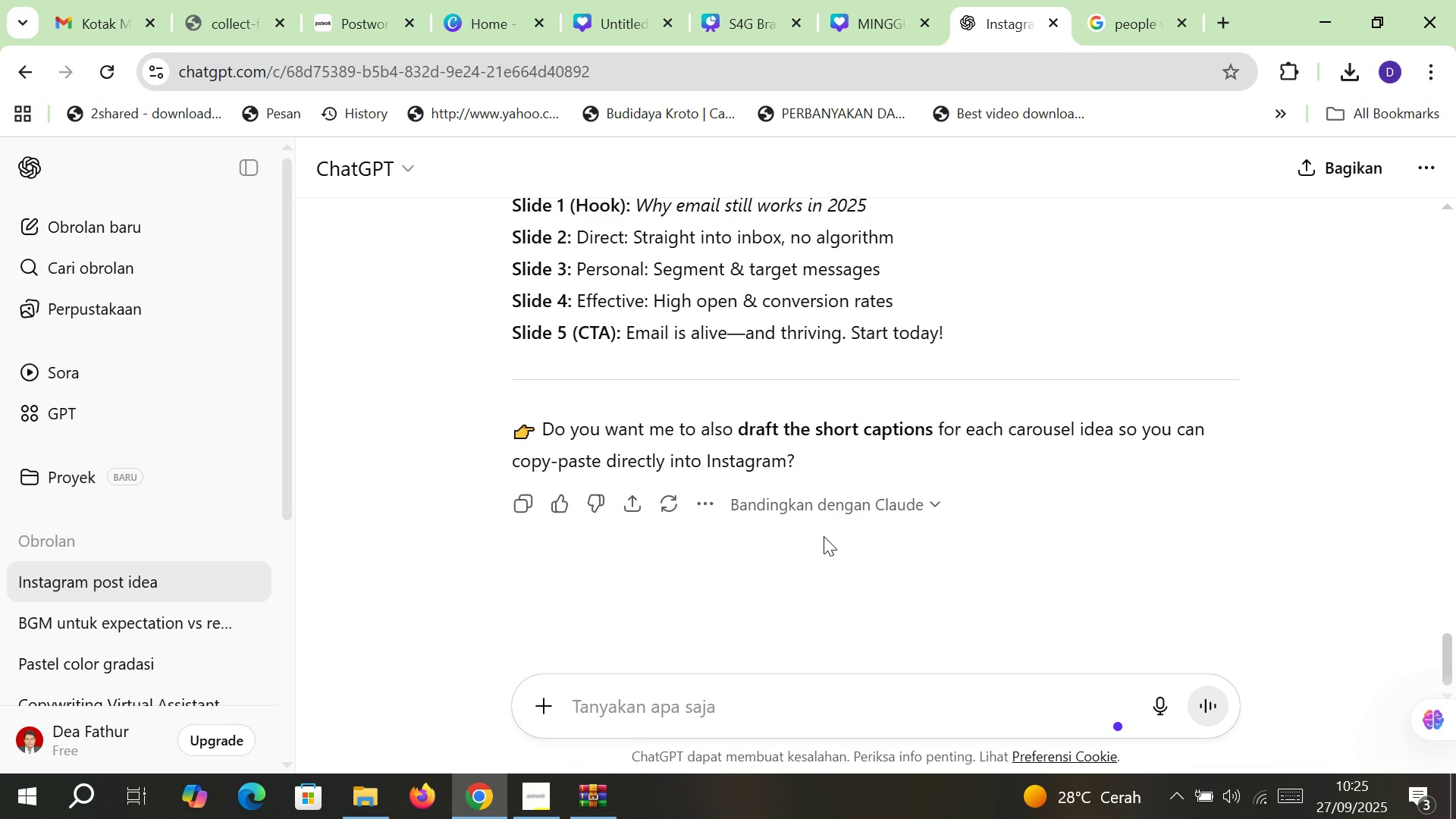 
scroll: coordinate [824, 536], scroll_direction: up, amount: 15.0
 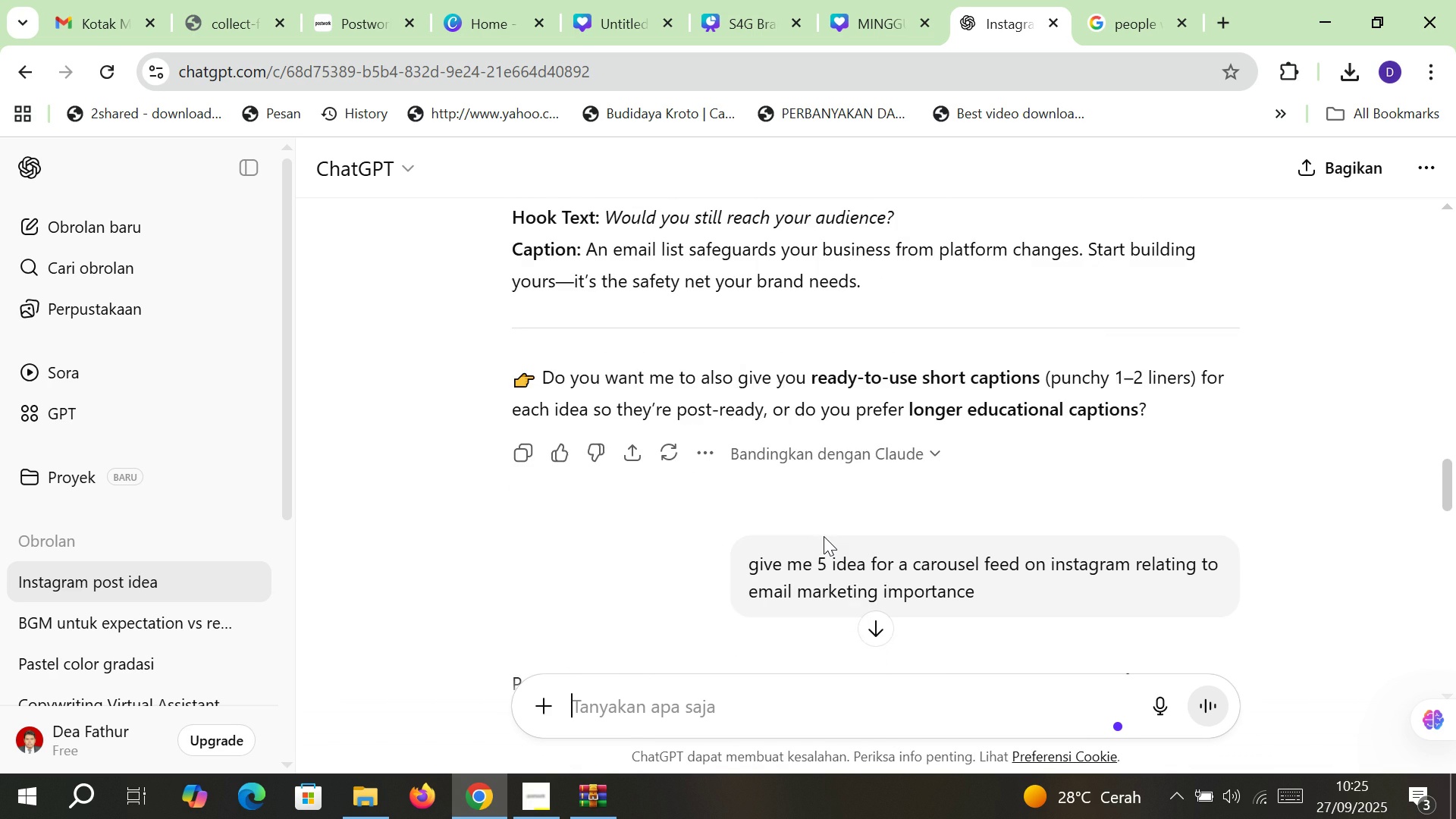 
scroll: coordinate [824, 536], scroll_direction: down, amount: 4.0
 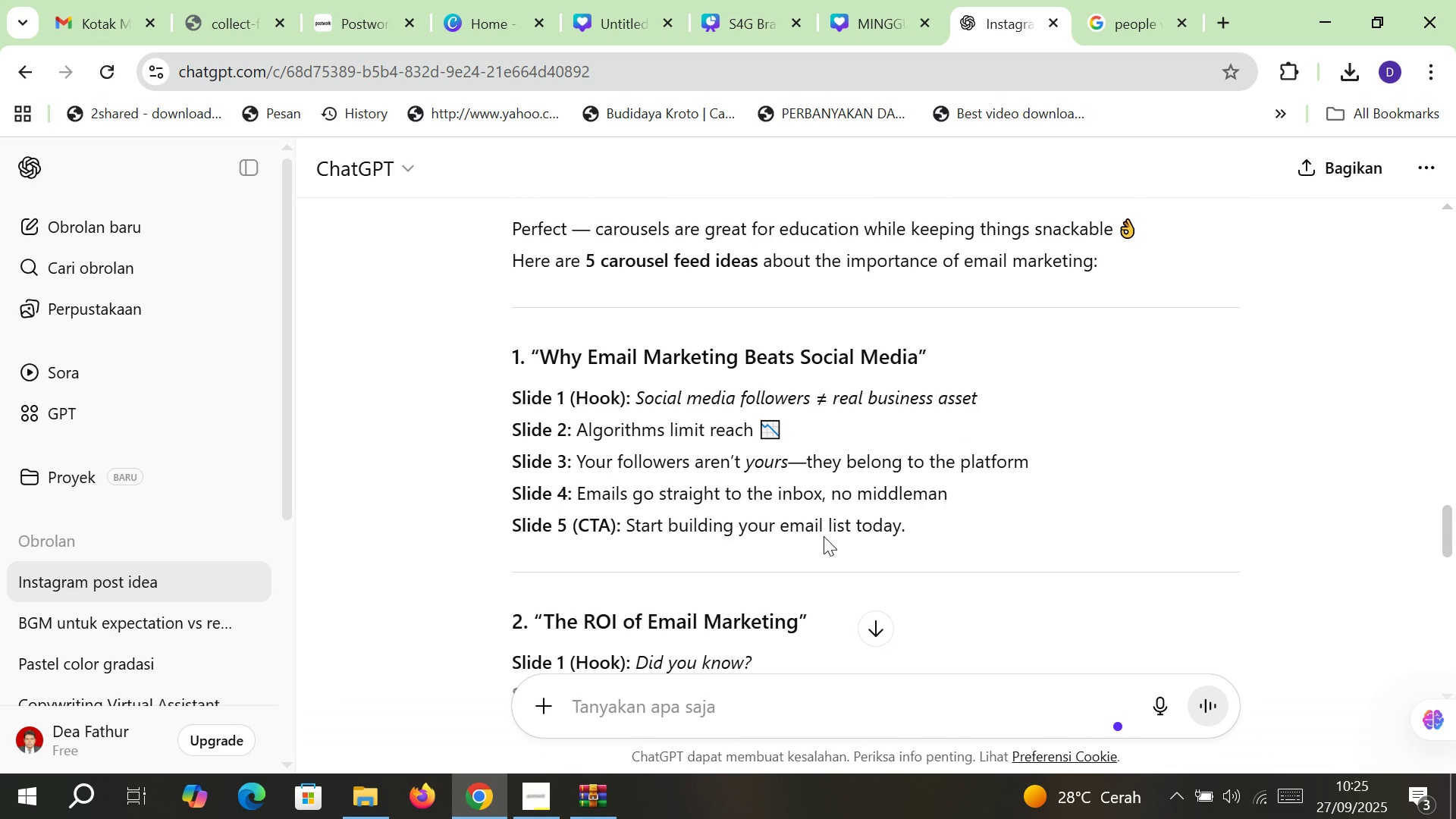 
scroll: coordinate [835, 498], scroll_direction: up, amount: 3.0